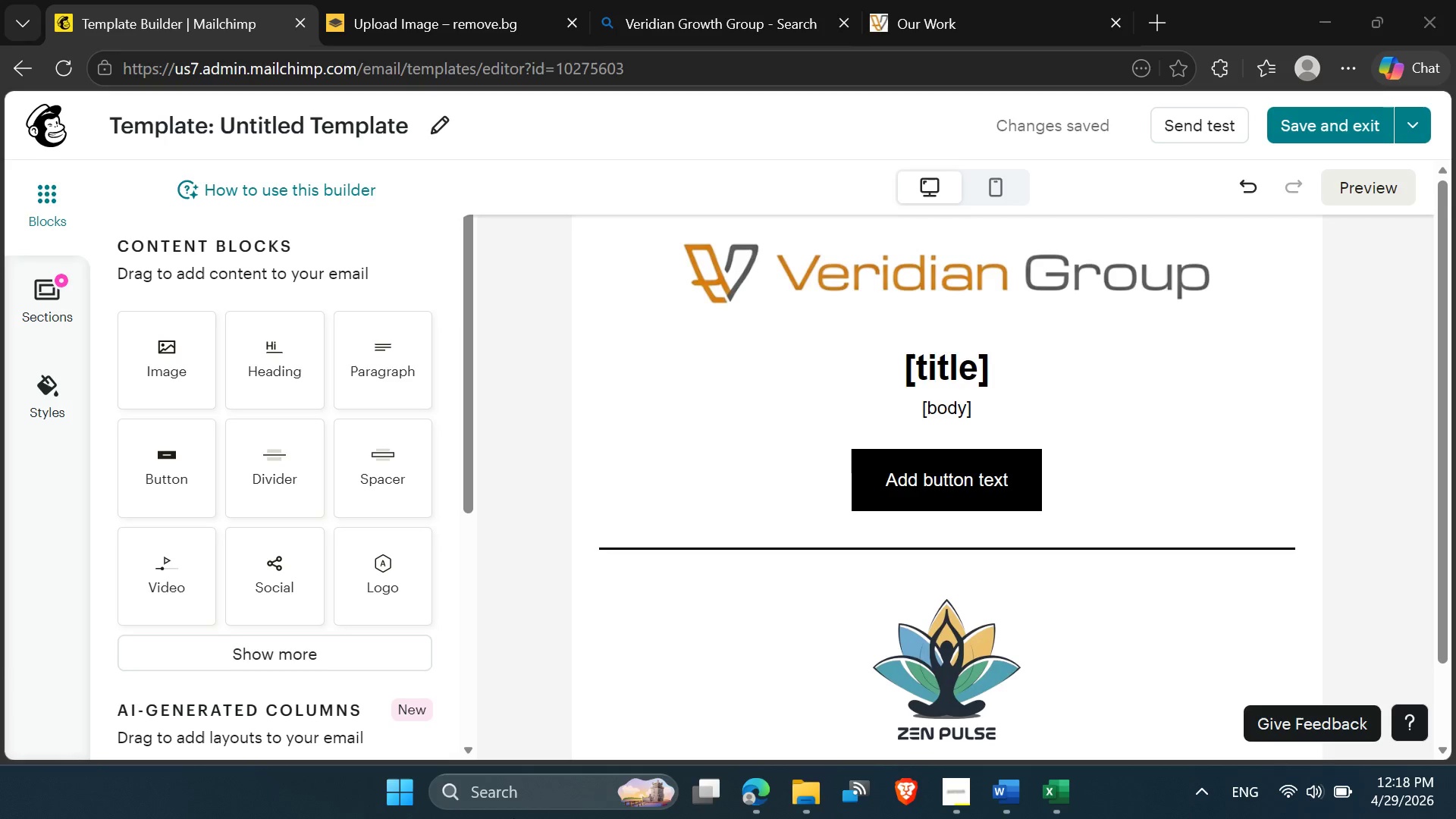 
left_click_drag(start_coordinate=[0, 818], to_coordinate=[1263, 801])
 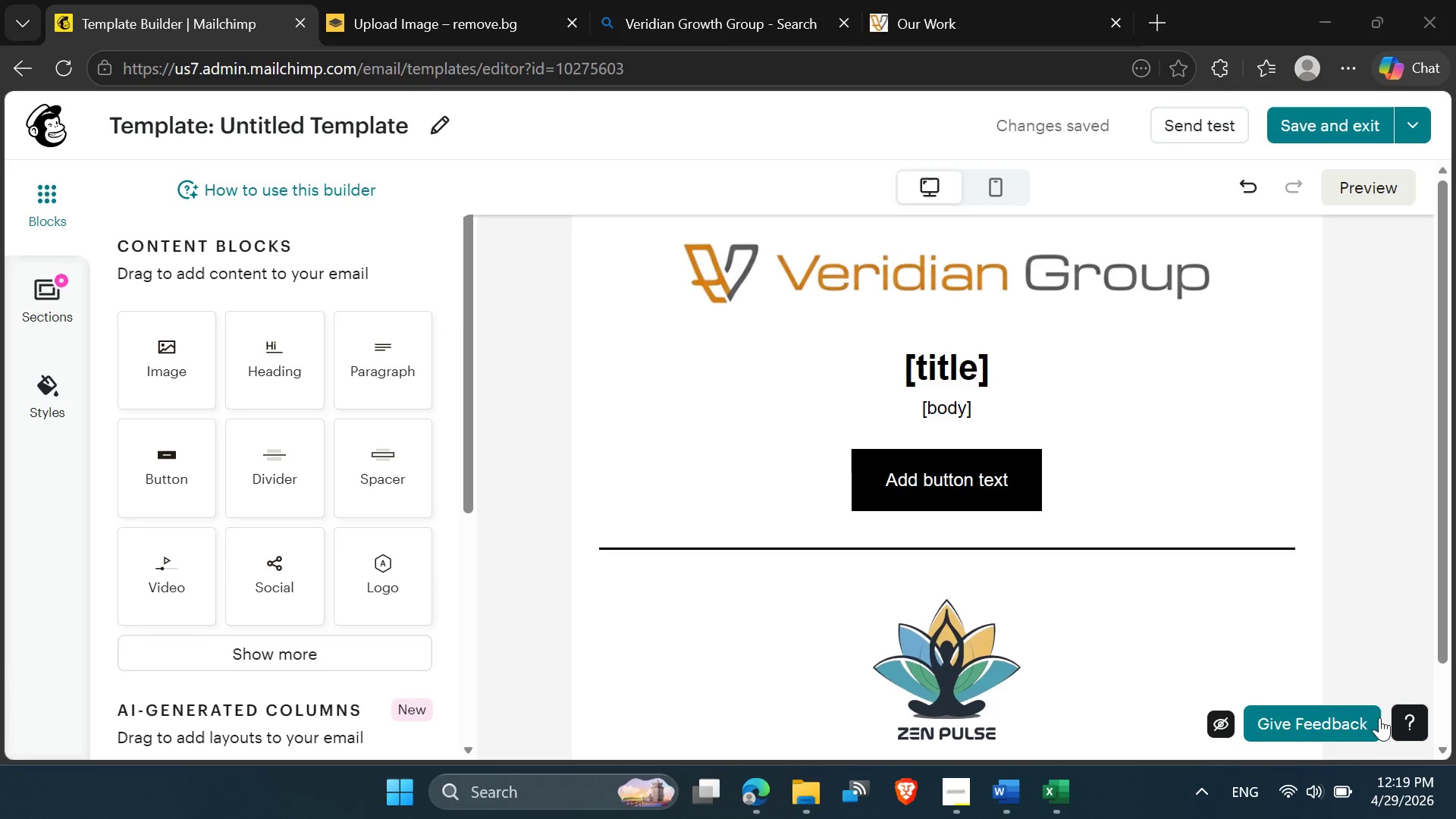 
wait(11.05)
 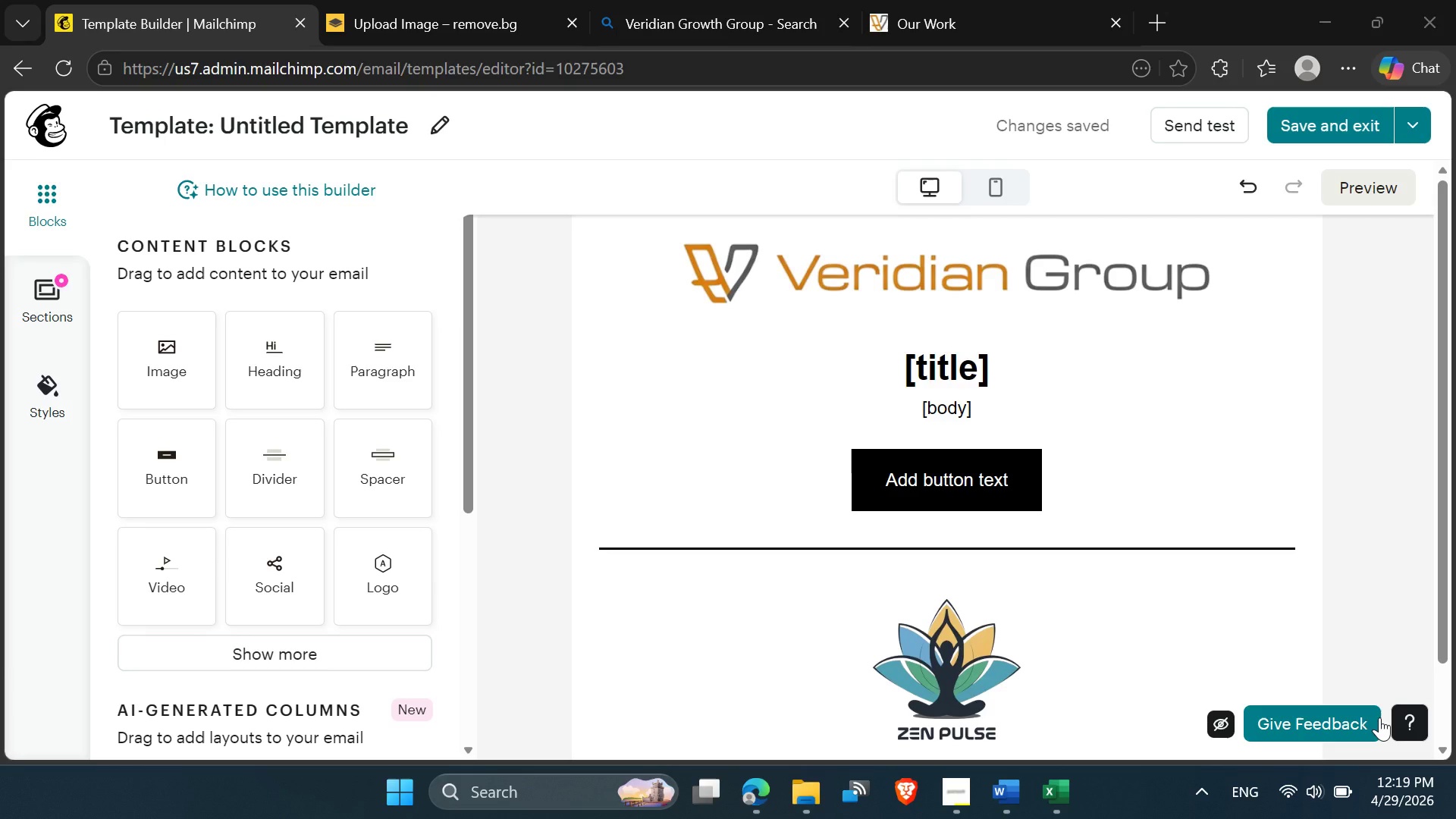 
left_click_drag(start_coordinate=[766, 180], to_coordinate=[723, 249])